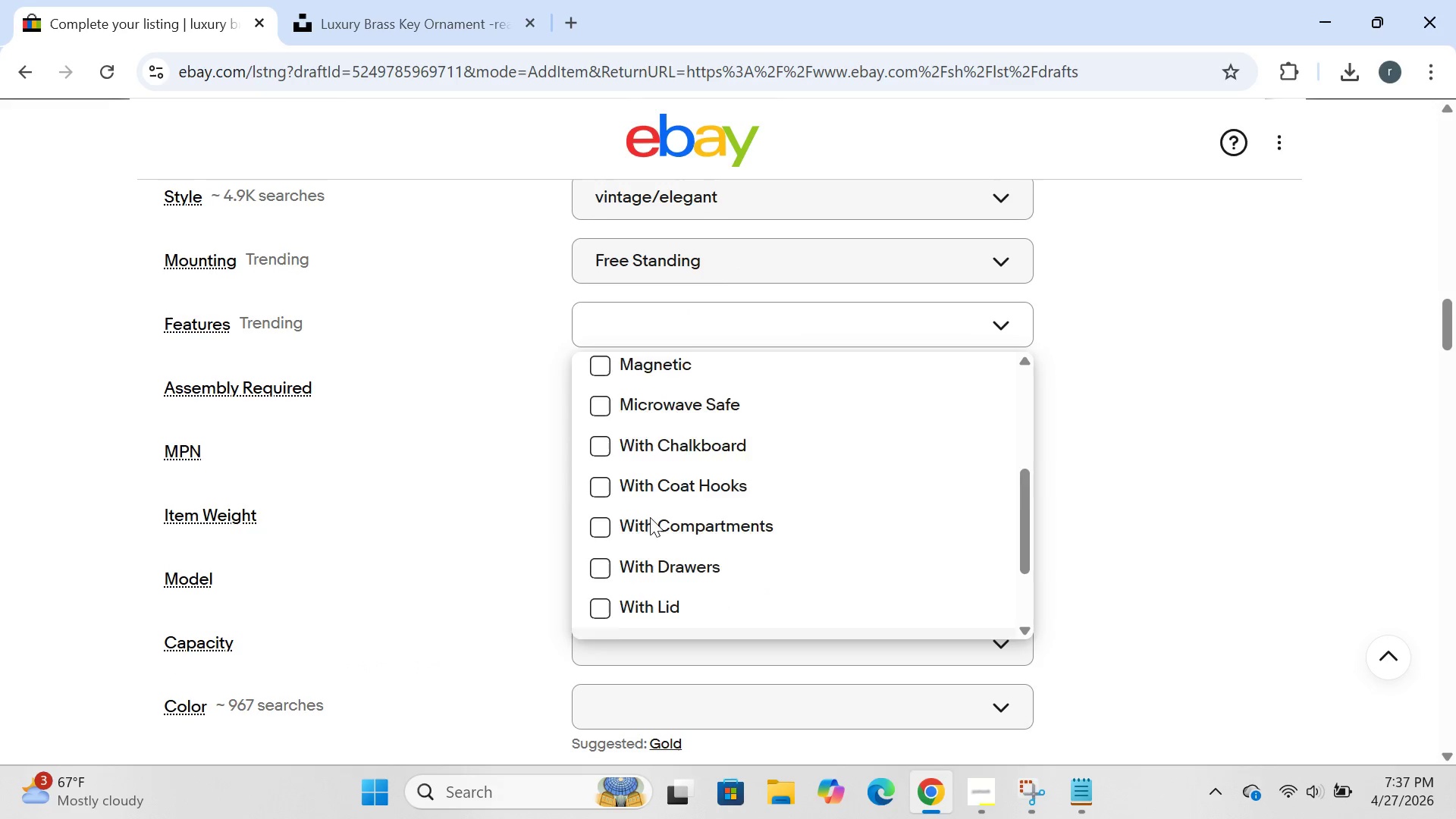 
wait(7.22)
 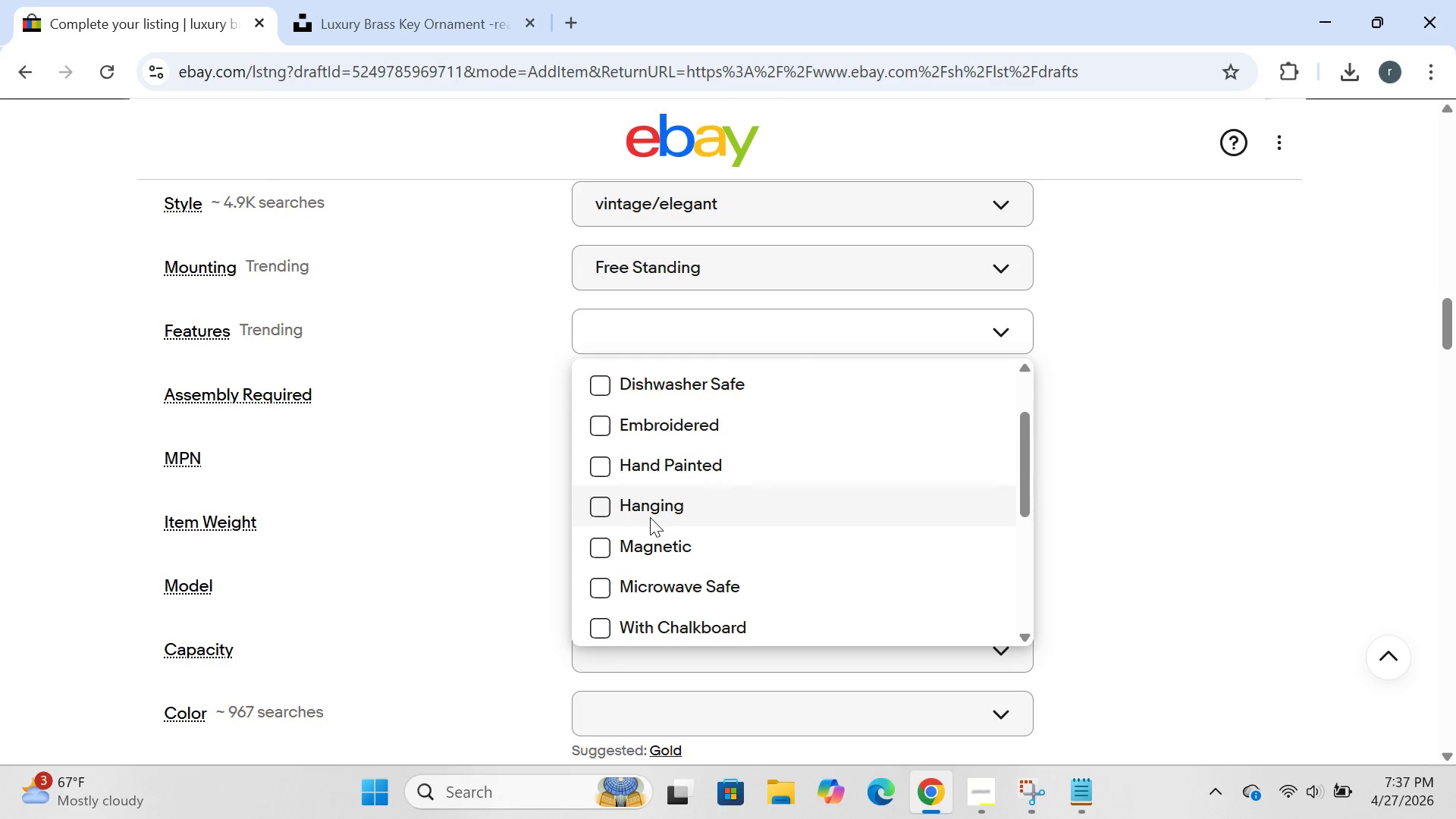 
type(decorstive/gift ready/luxury finish)
 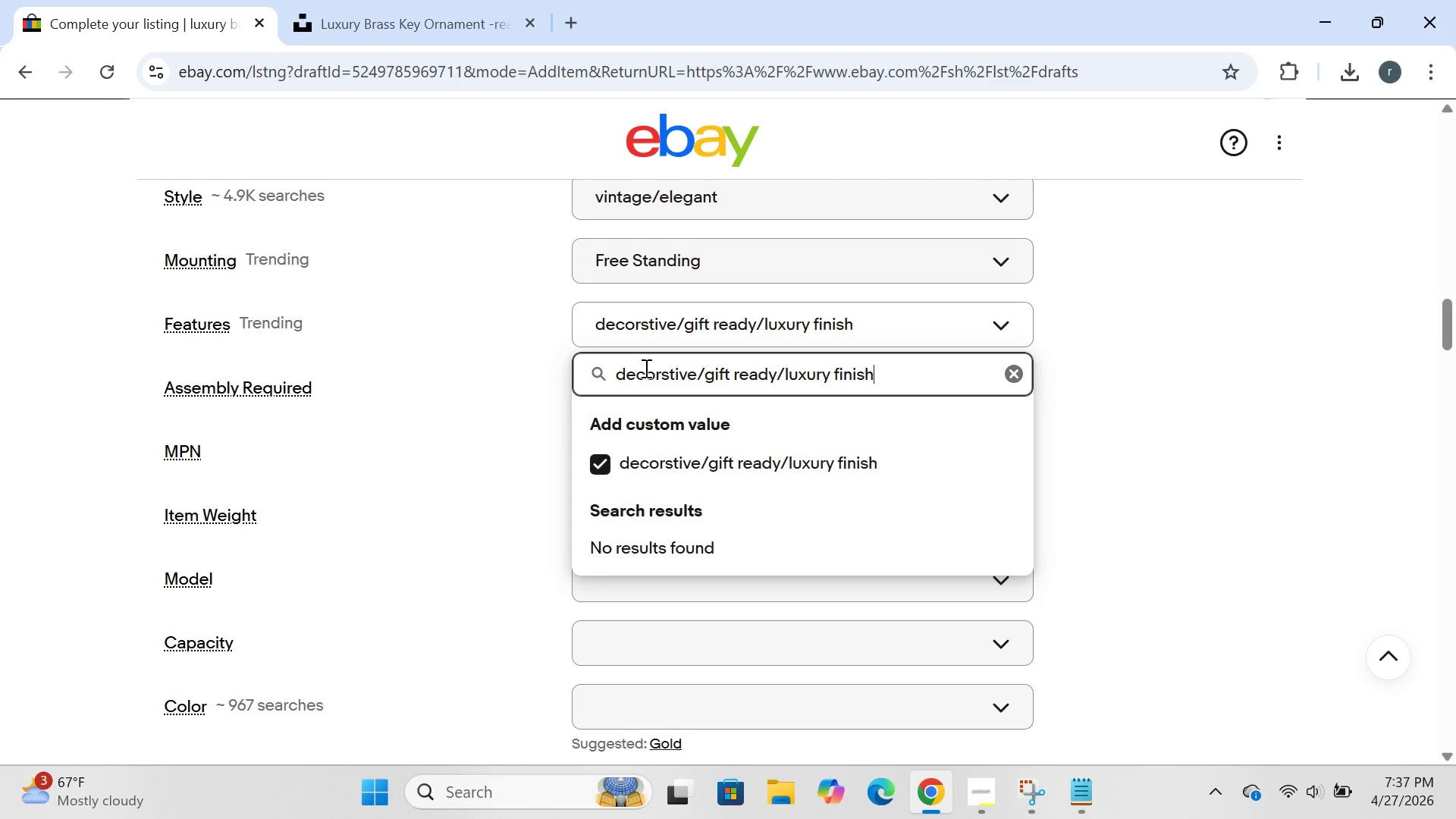 
key(Enter)
 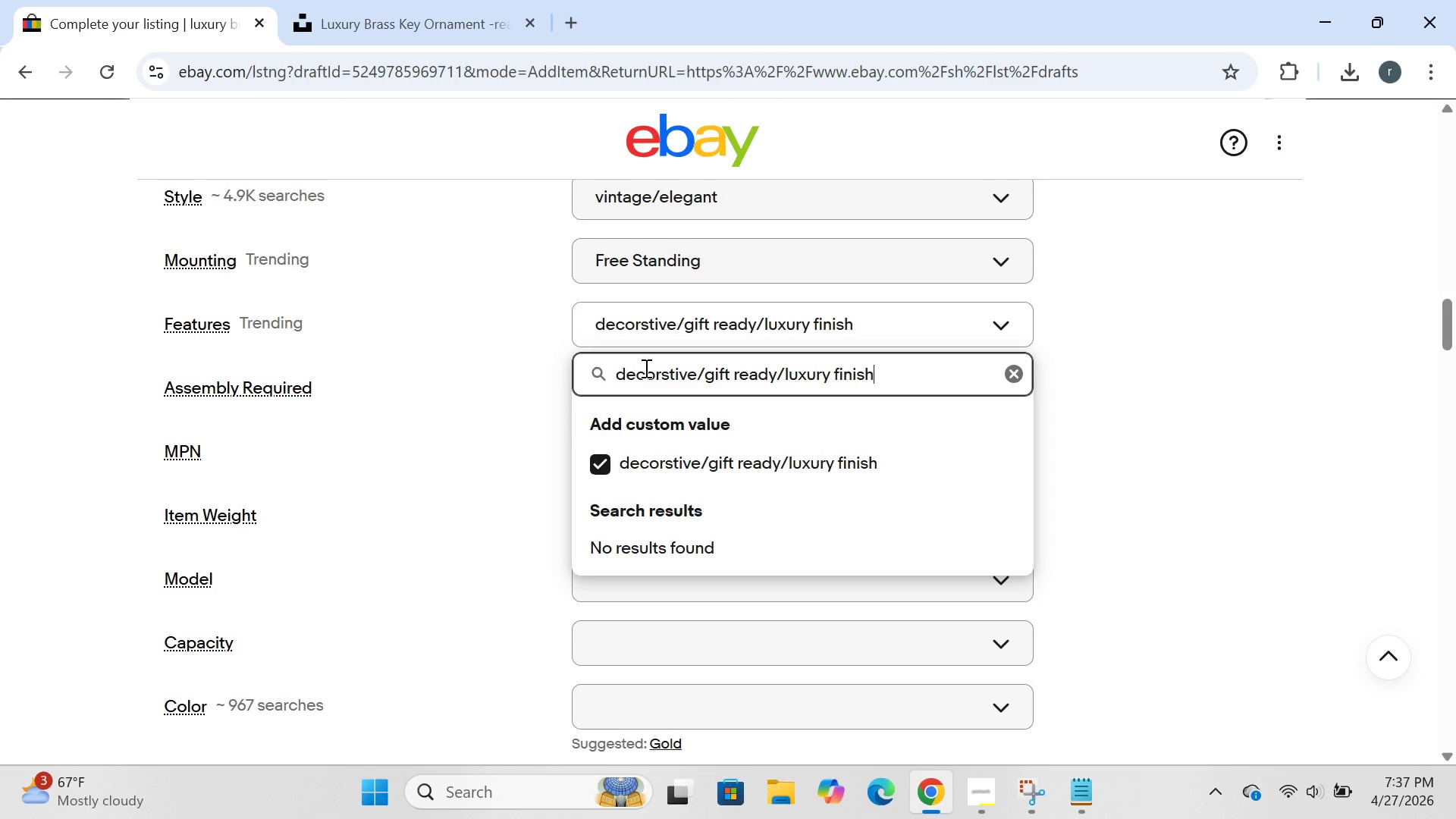 
key(Enter)
 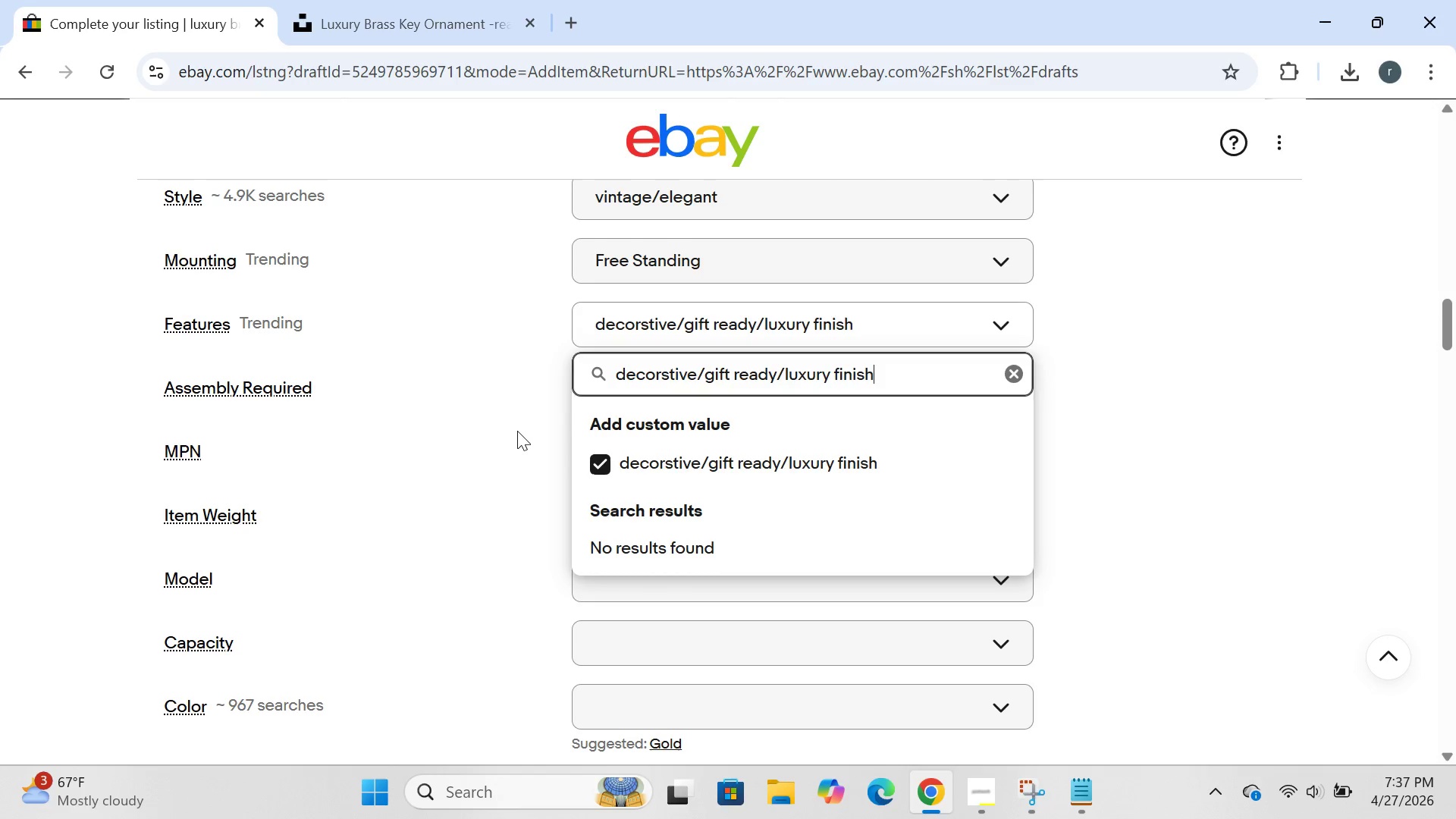 
left_click([517, 431])
 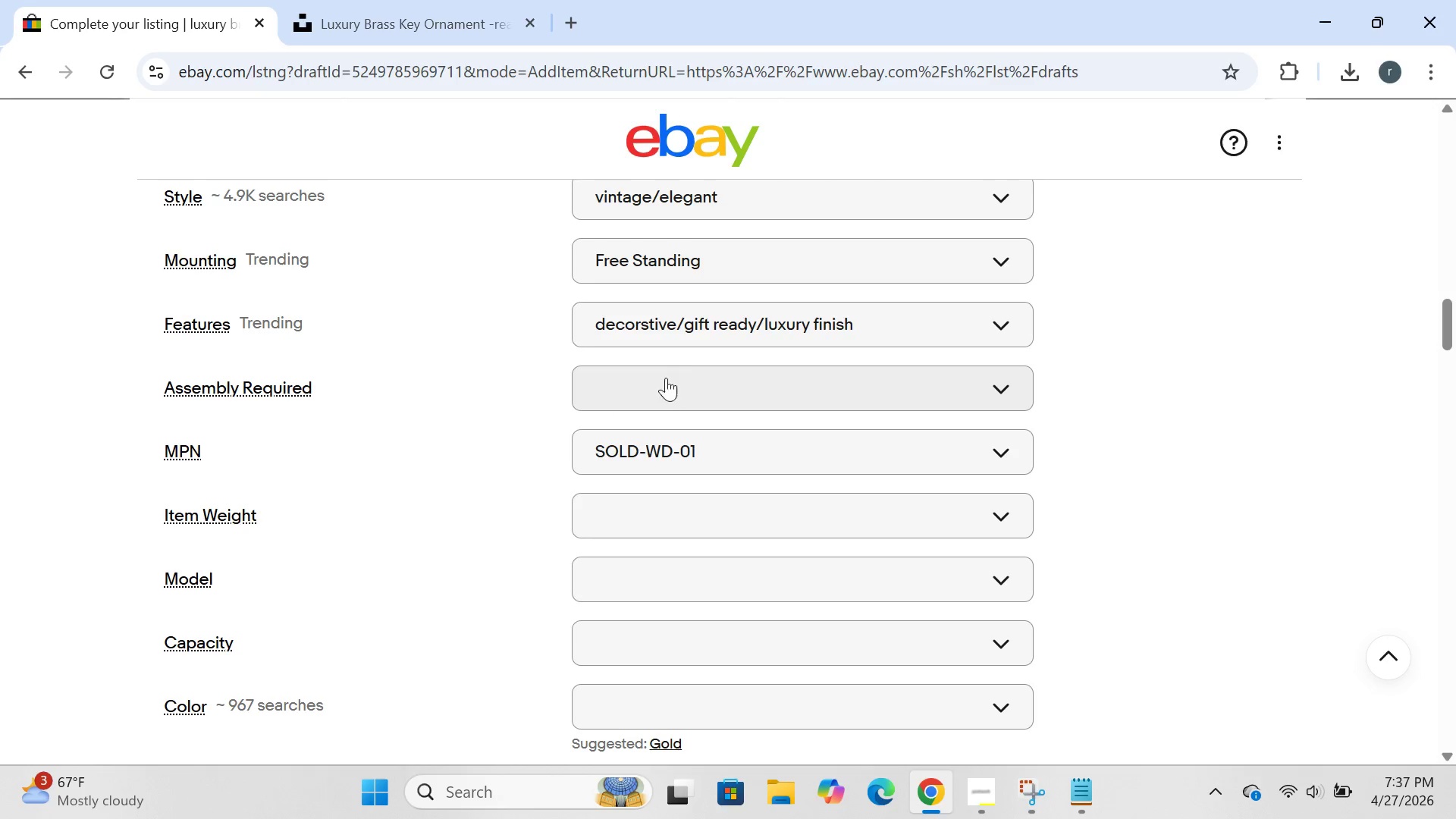 
left_click([686, 381])
 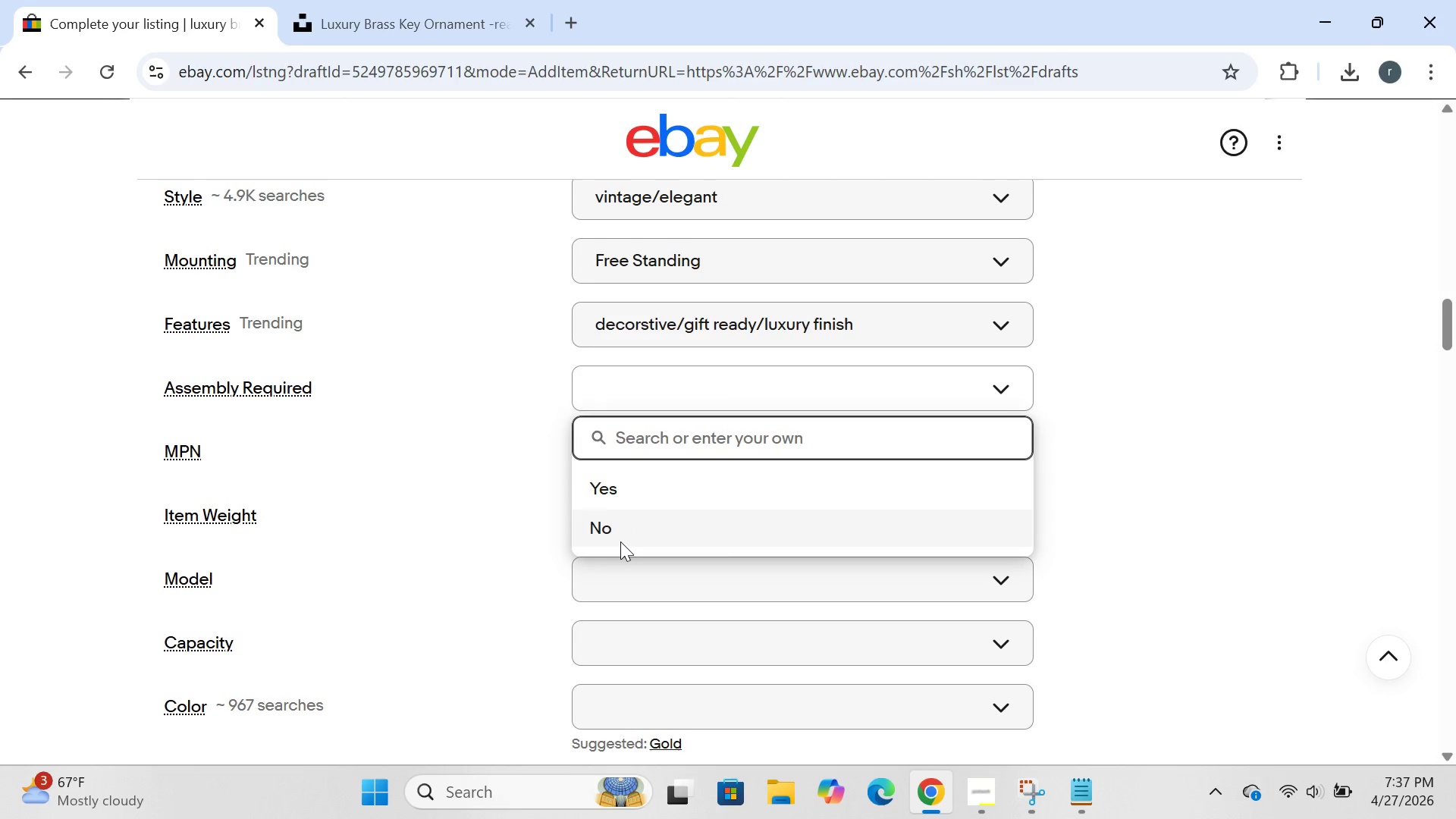 
left_click([620, 541])
 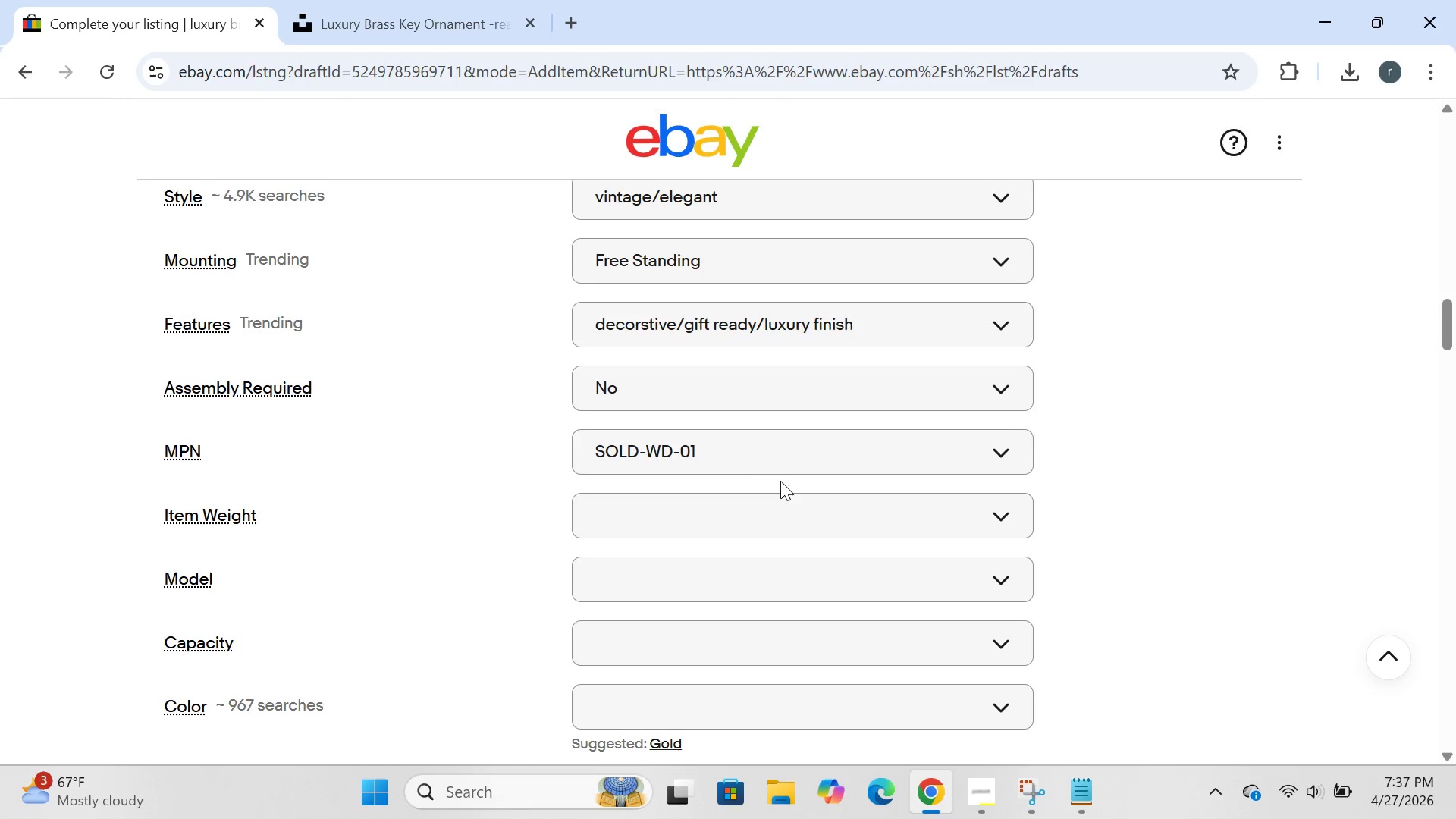 
left_click([759, 463])
 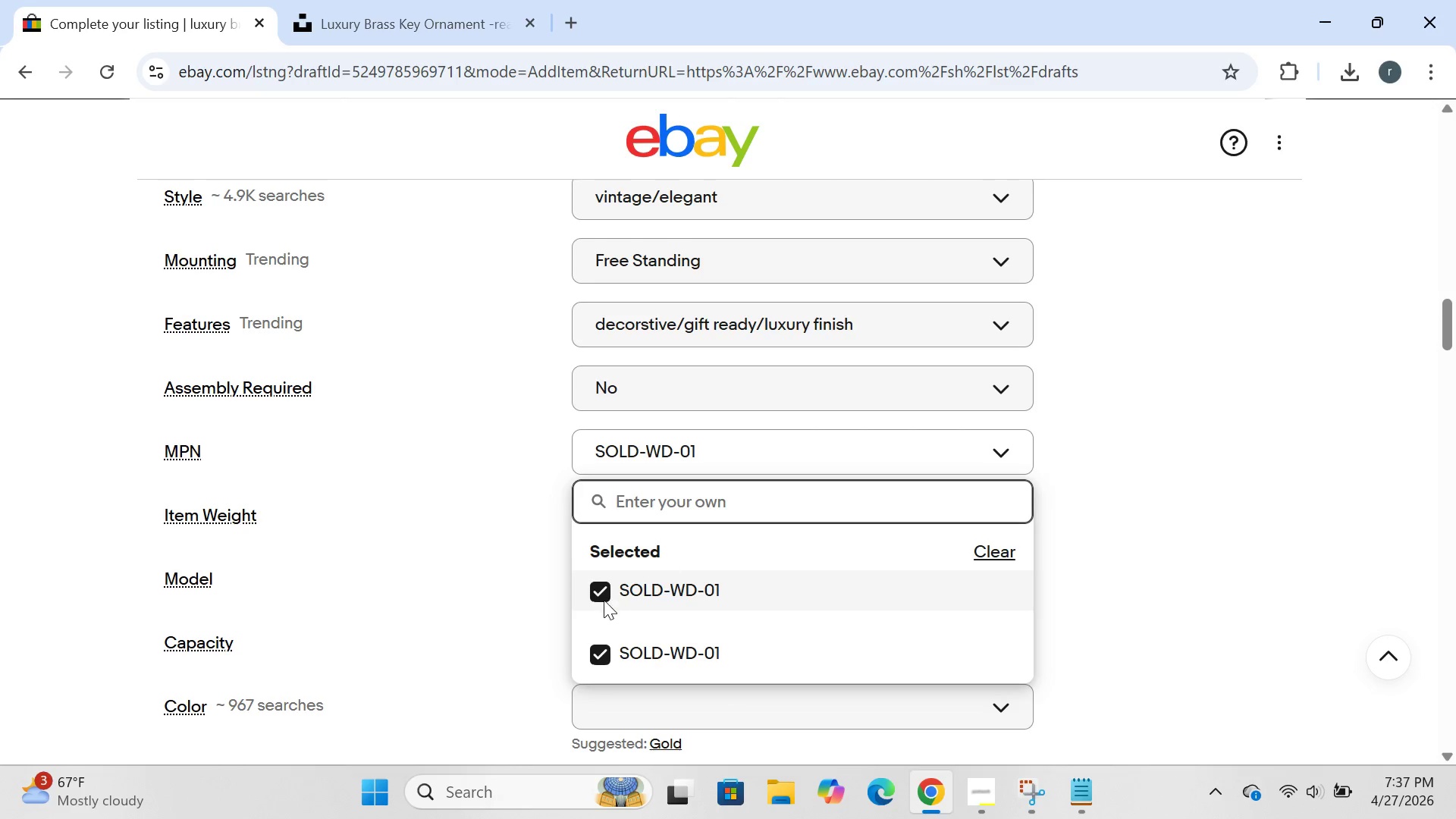 
left_click([602, 600])
 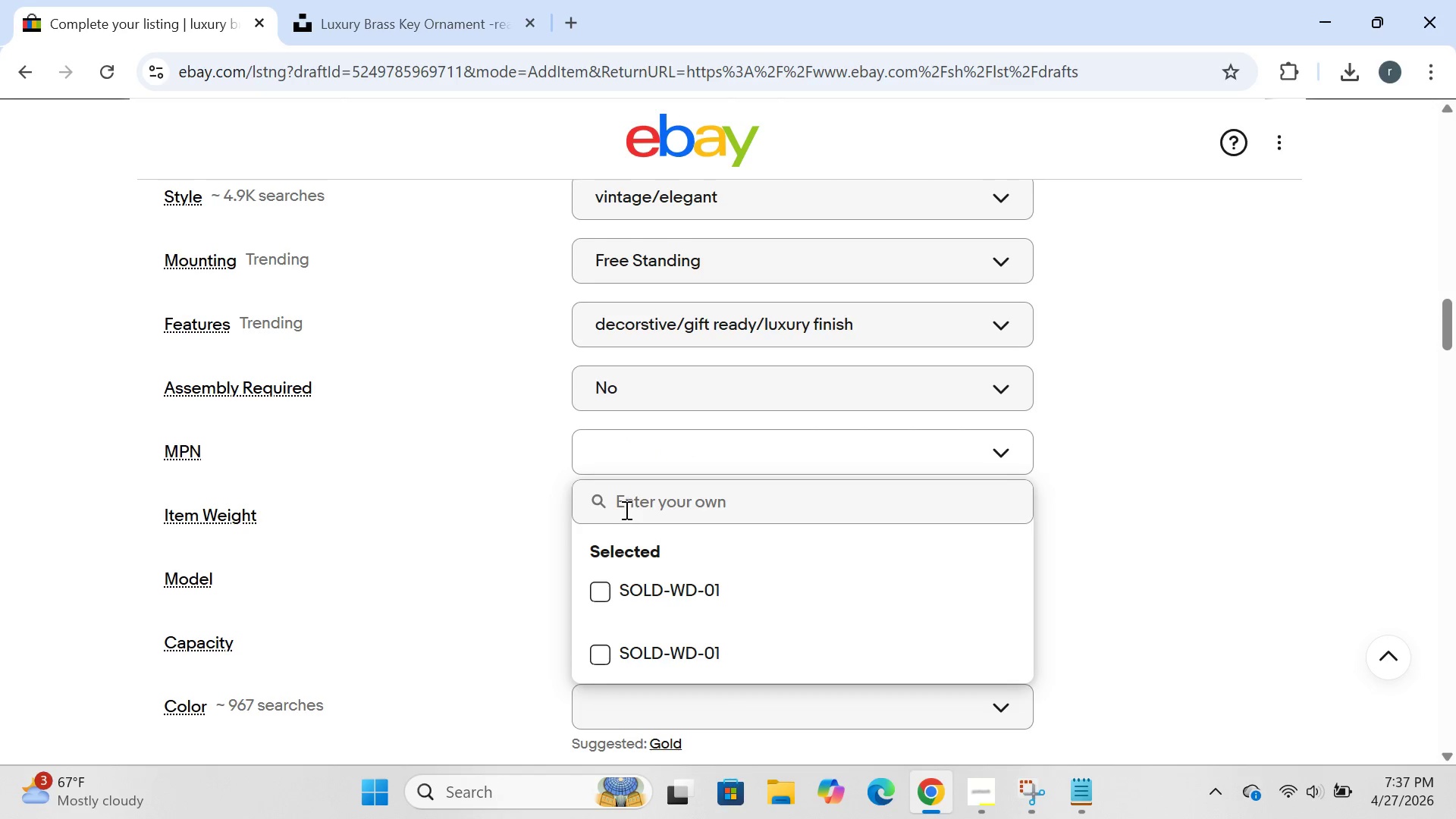 
left_click([631, 504])
 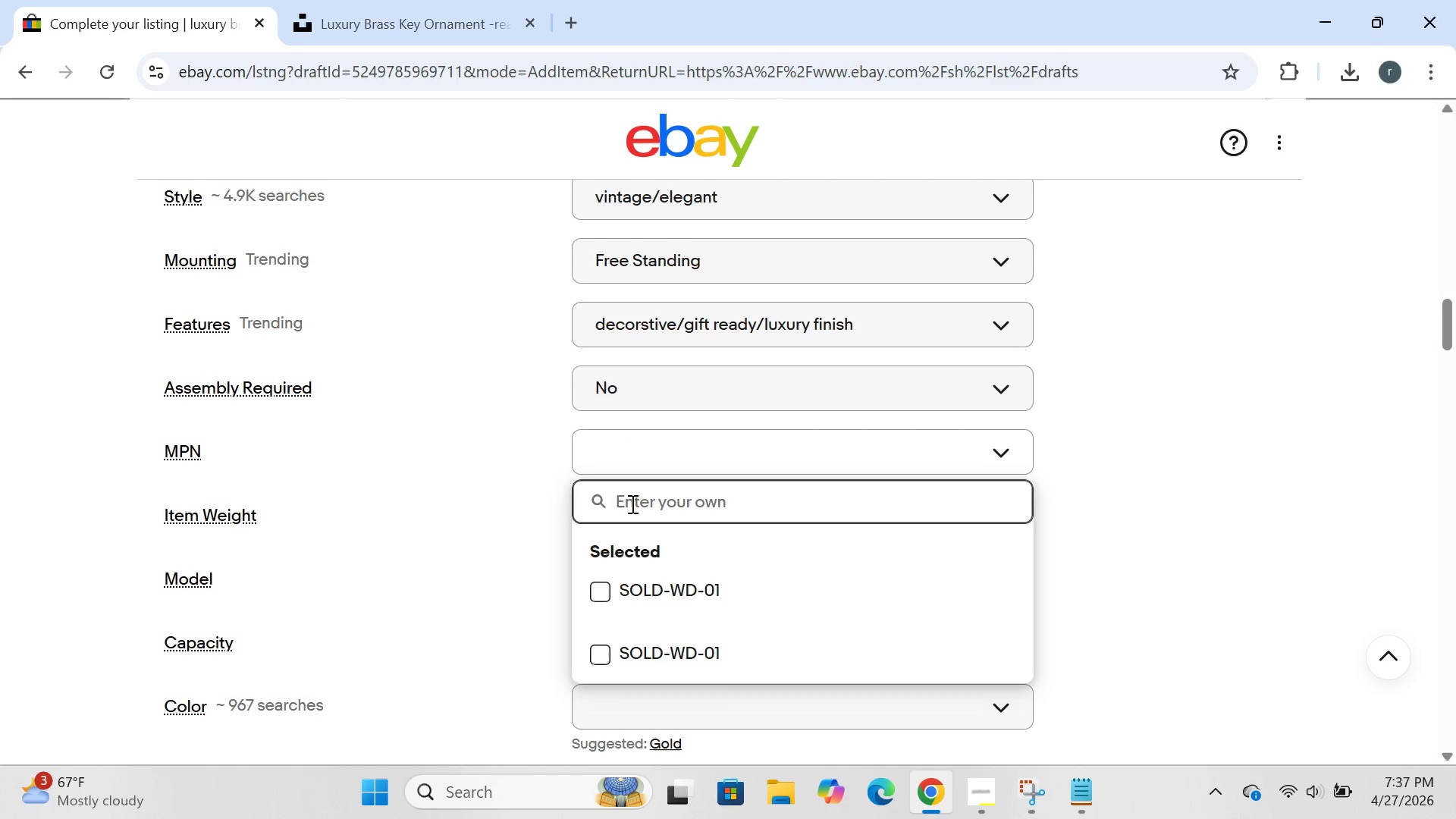 
type(BRASS-KEY=)
key(Backspace)
type(-2)
key(Backspace)
type(01)
 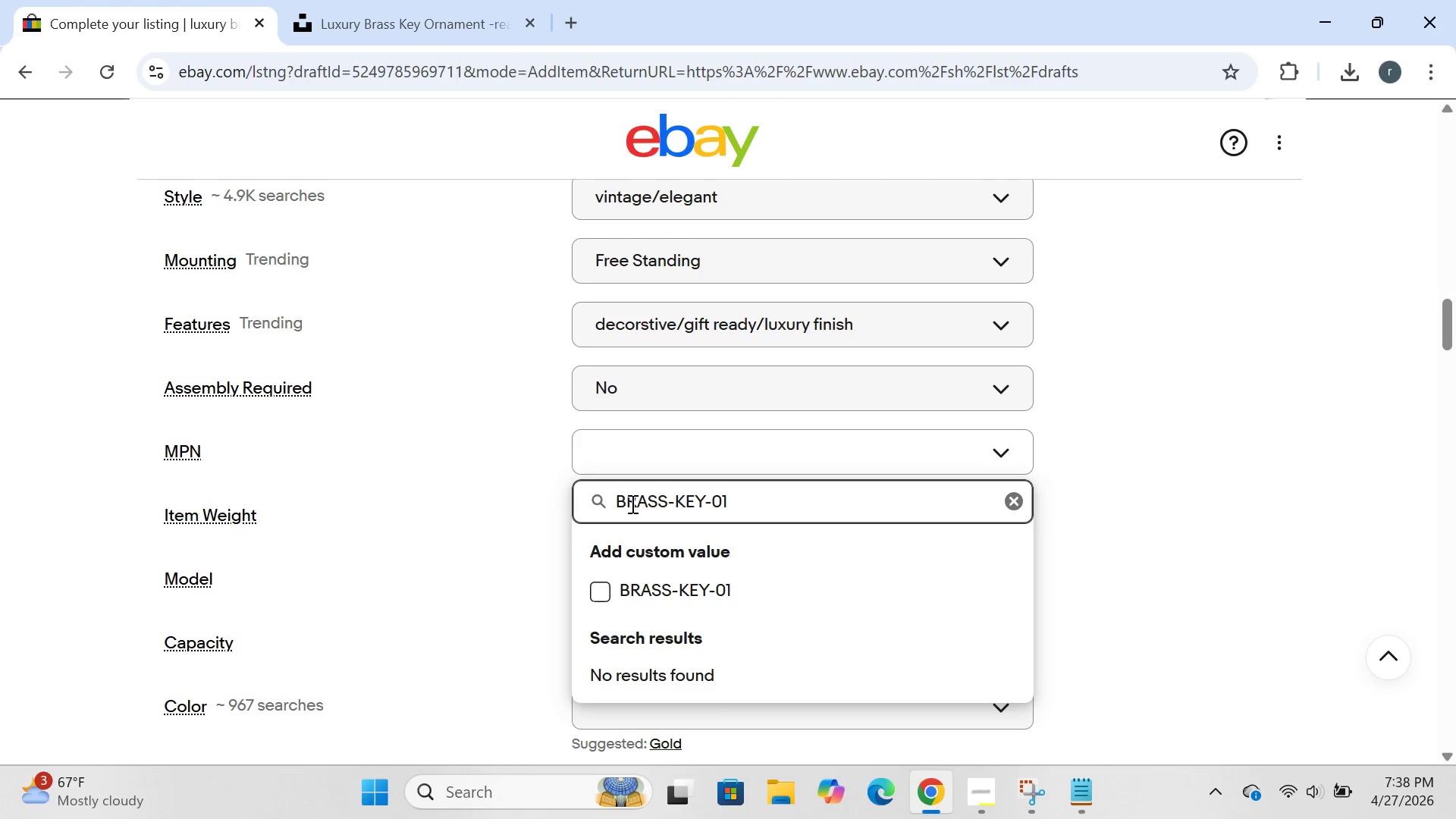 
key(Enter)
 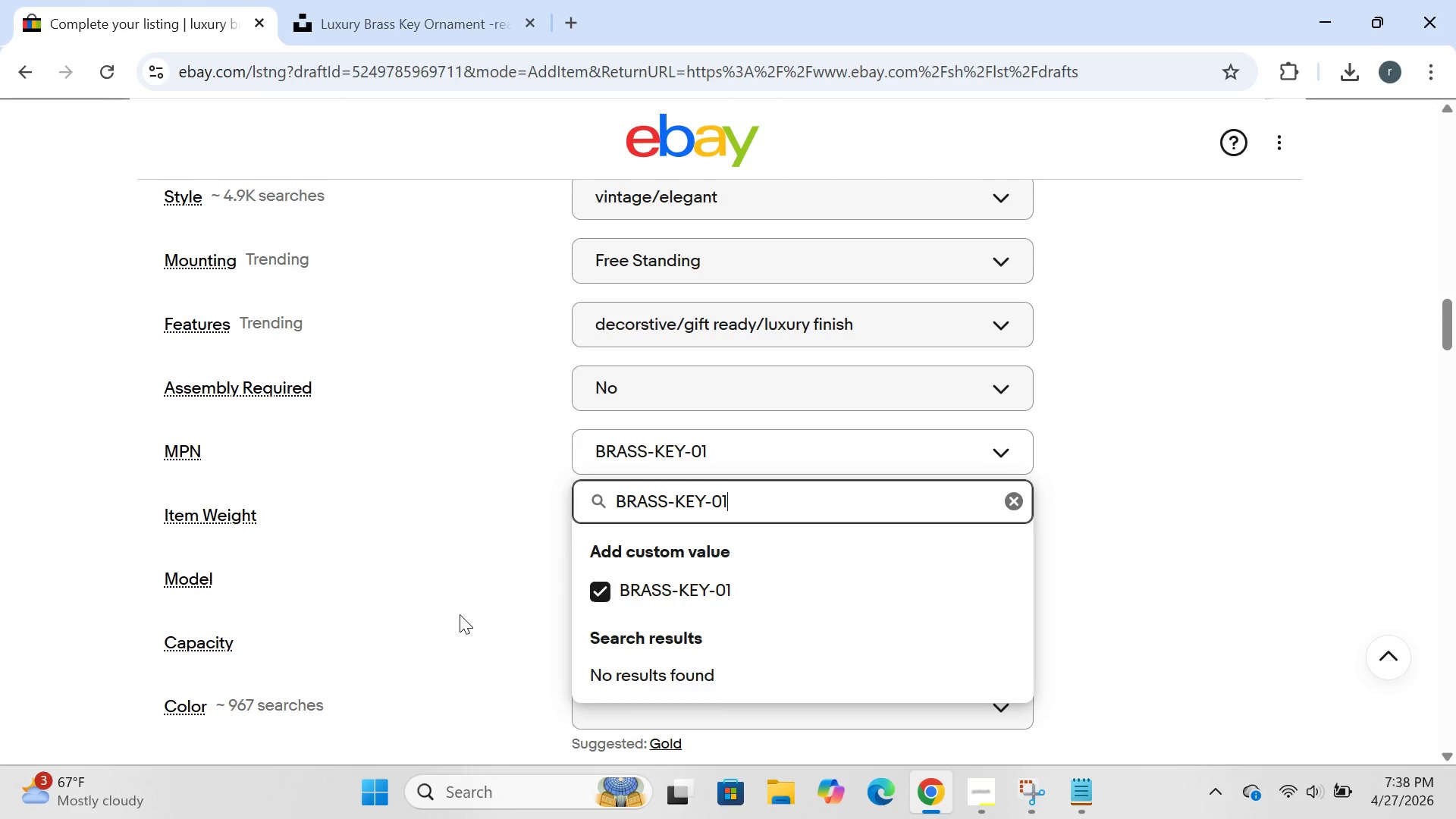 
left_click([456, 617])
 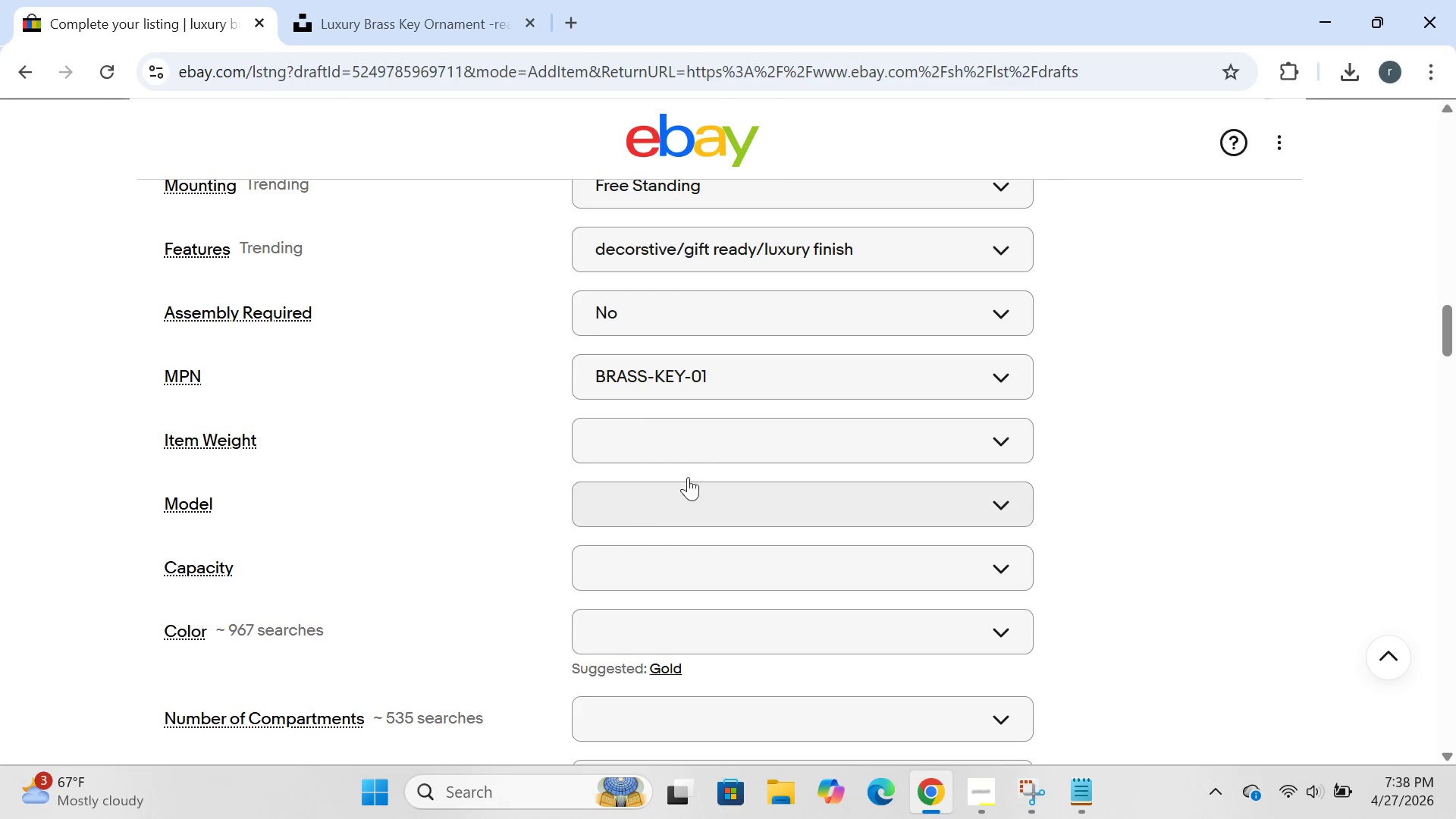 
left_click([689, 443])